 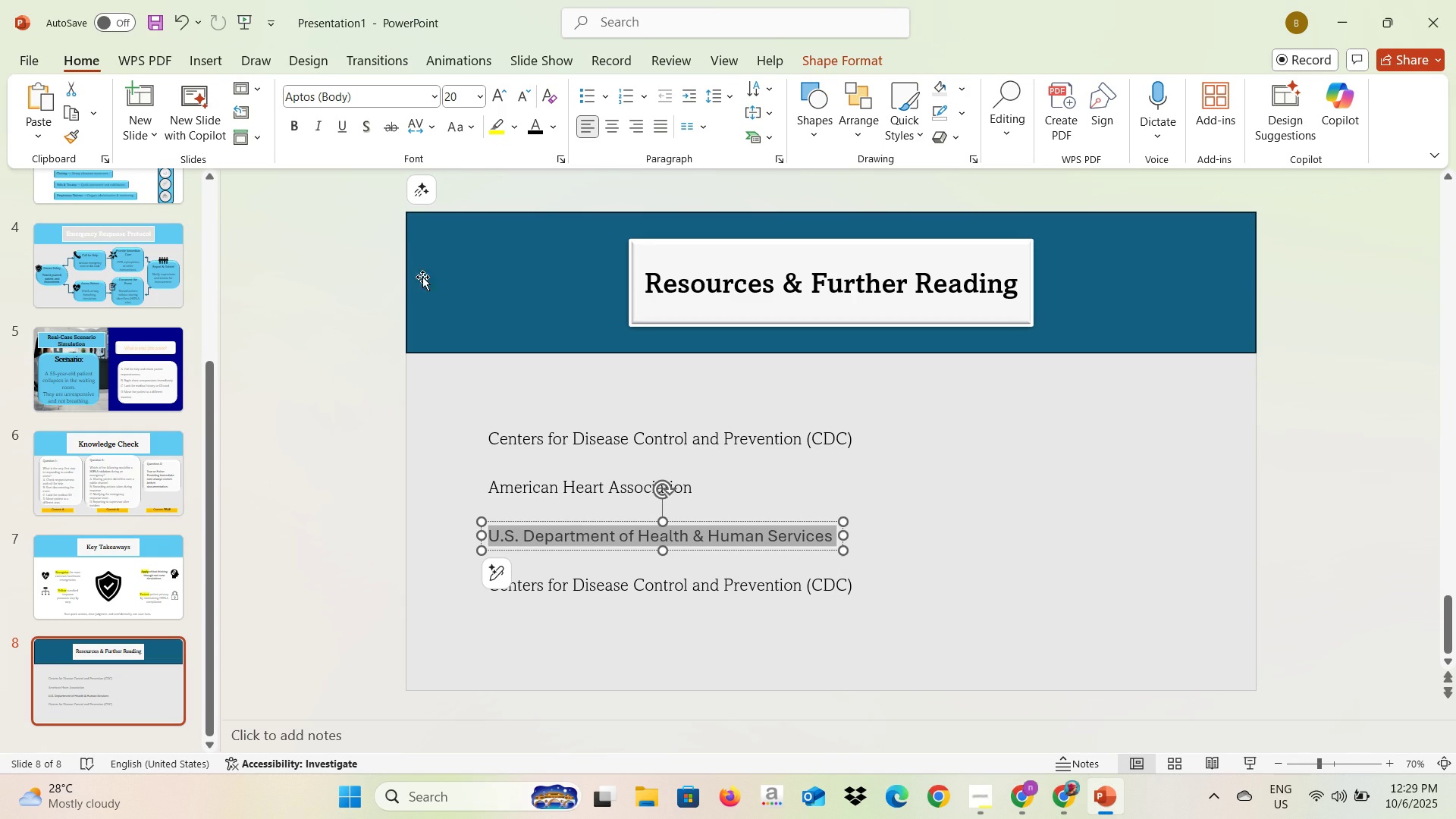 
left_click([436, 98])
 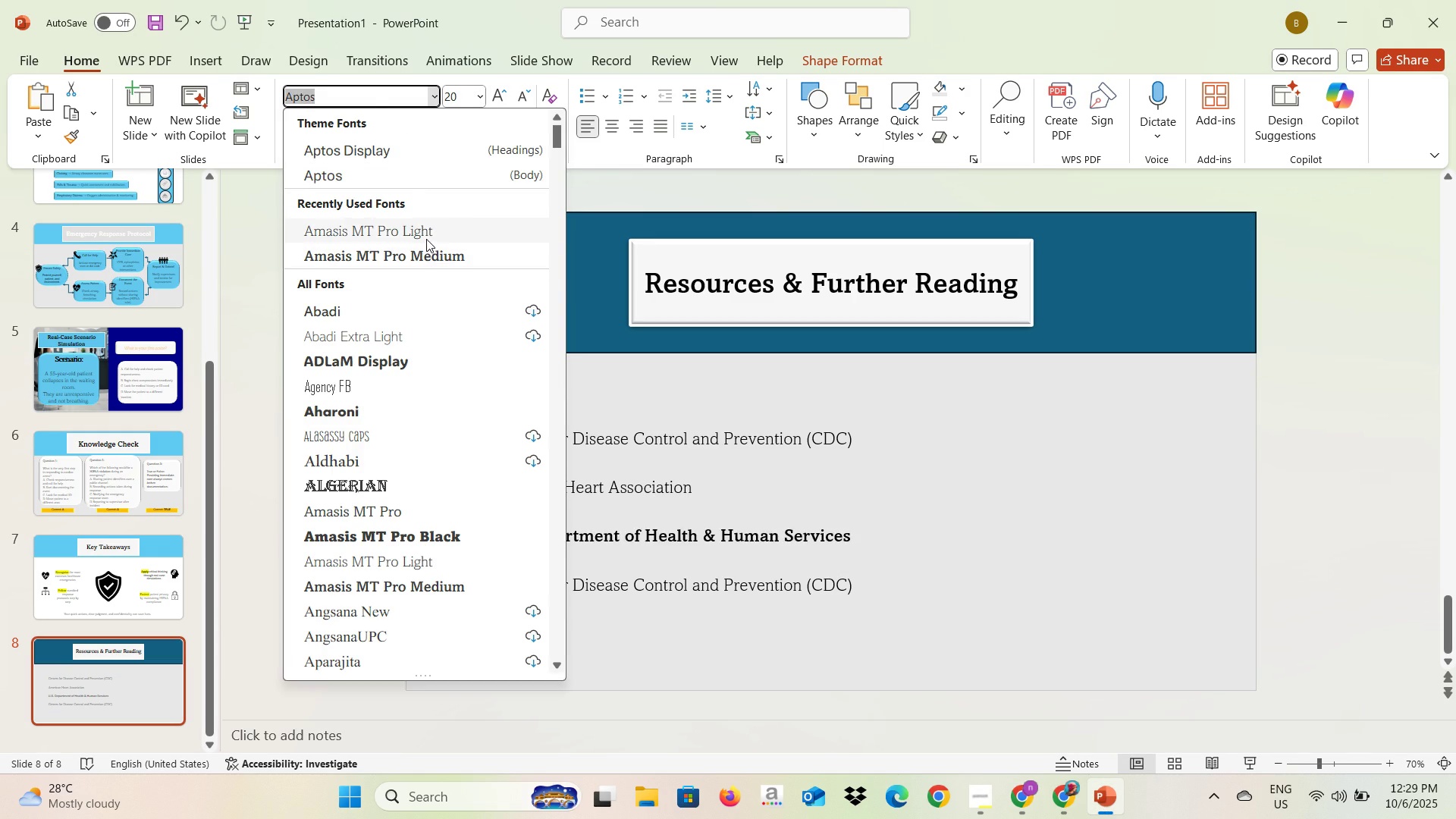 
left_click([427, 237])
 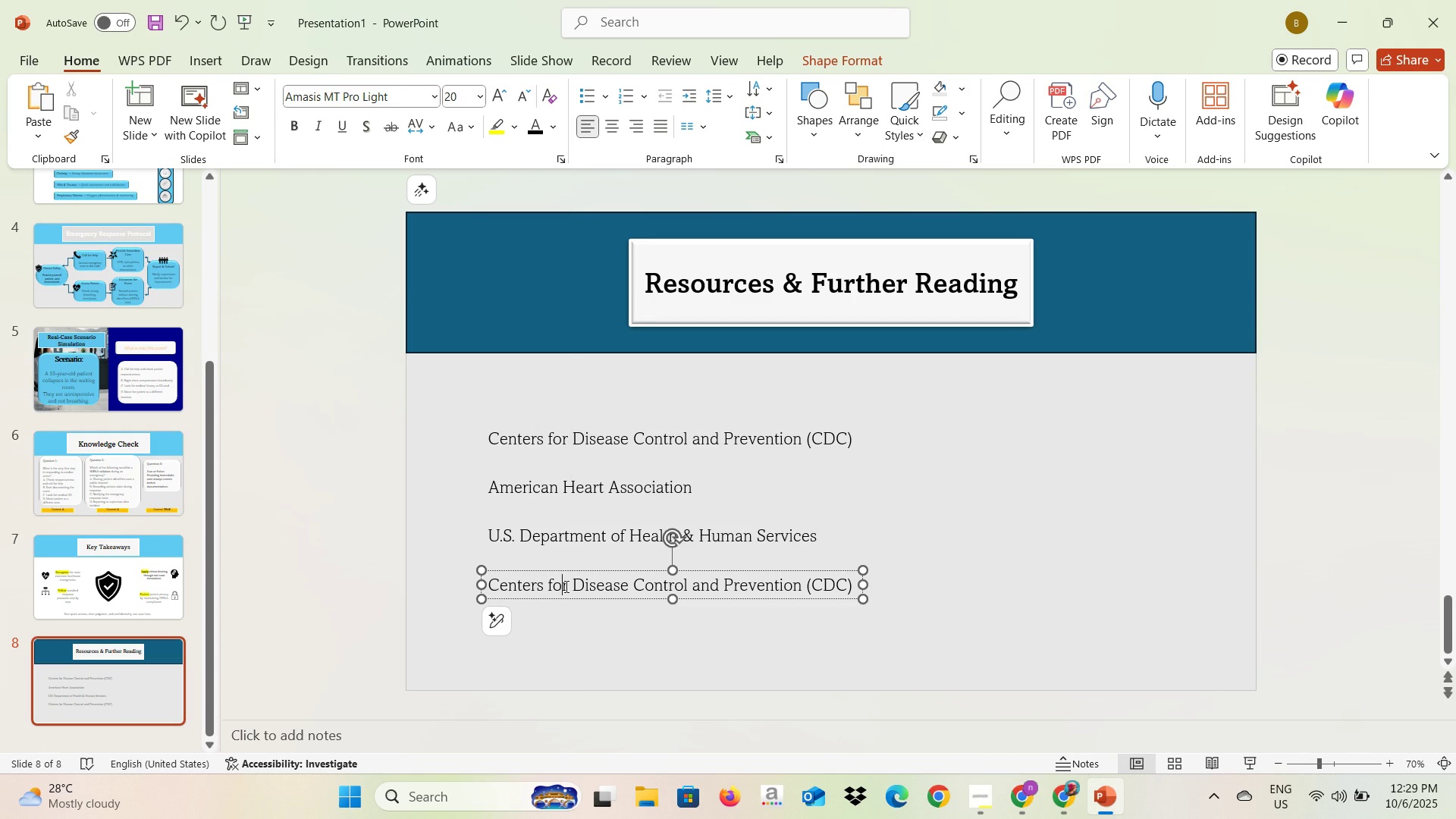 
left_click([565, 586])
 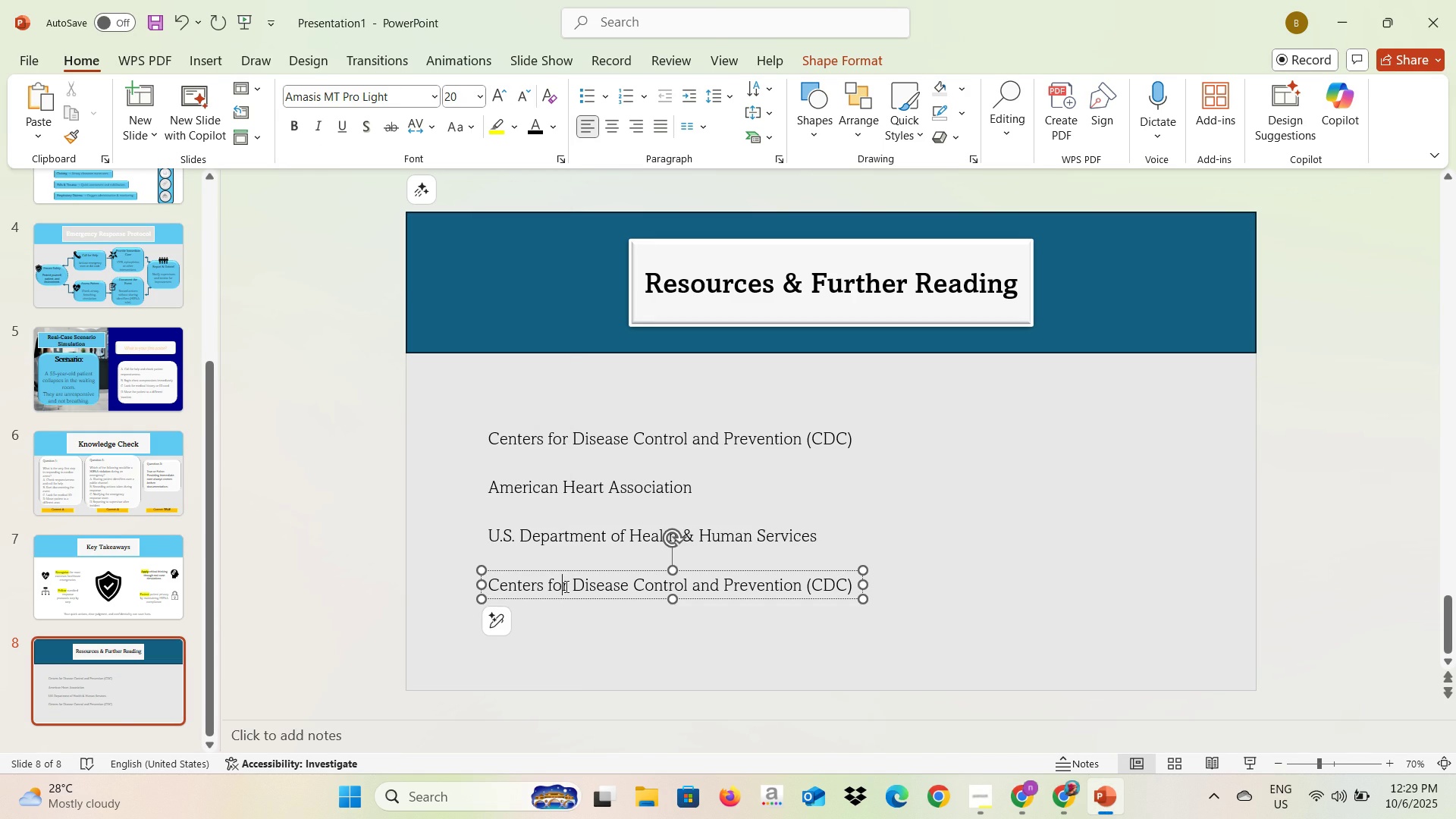 
key(Alt+AltLeft)
 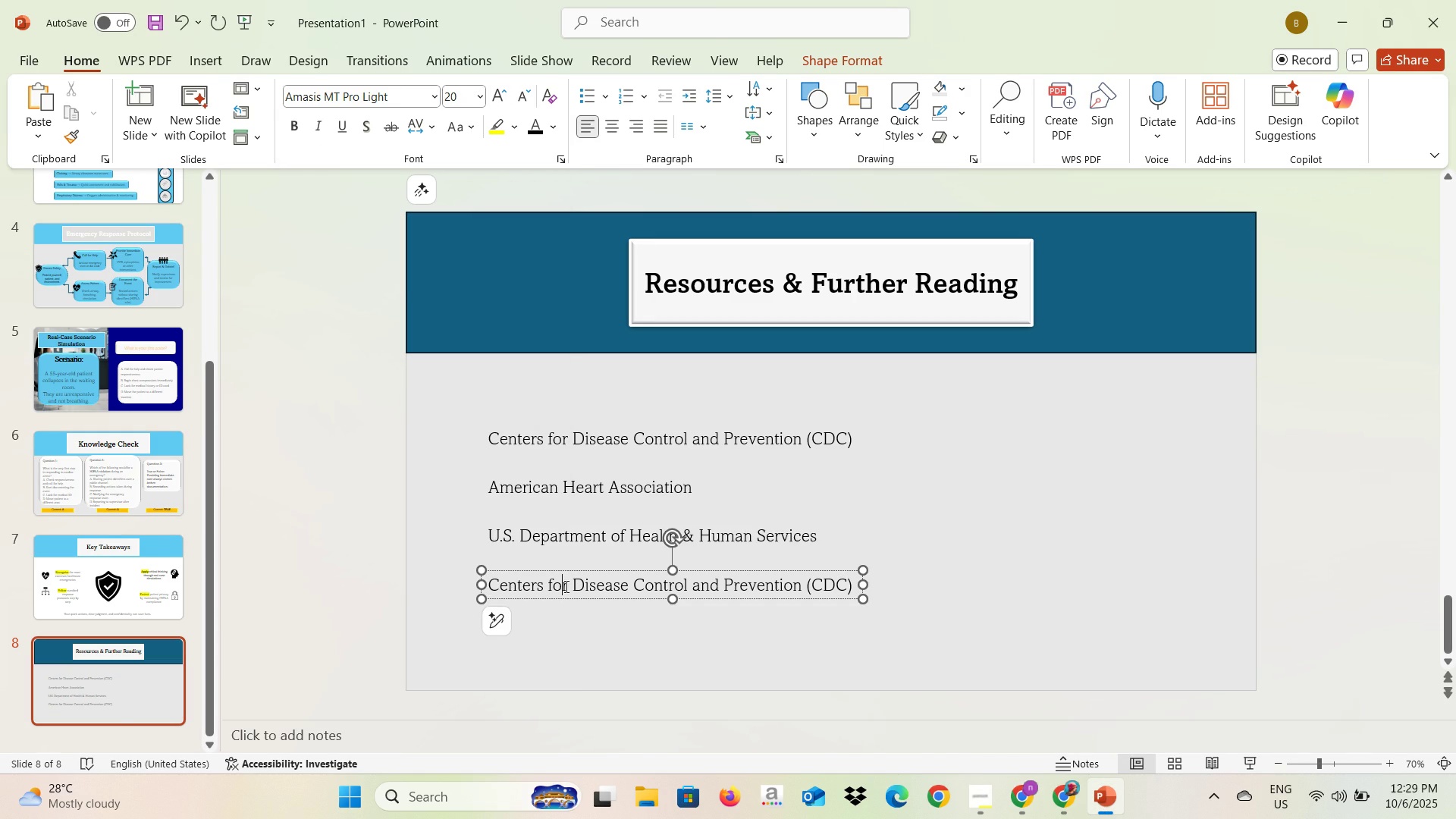 
key(Alt+Tab)